 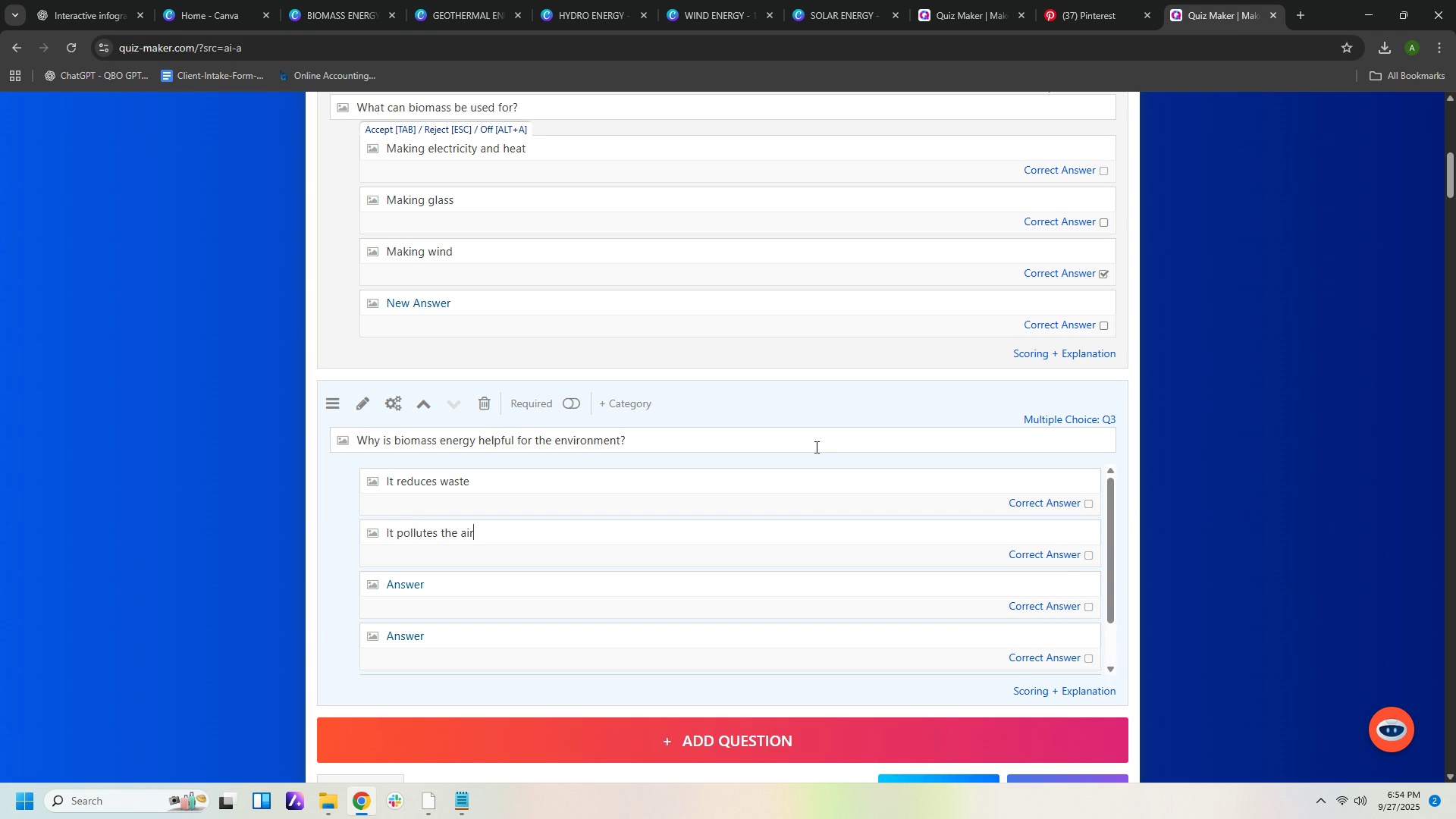 
left_click([503, 592])
 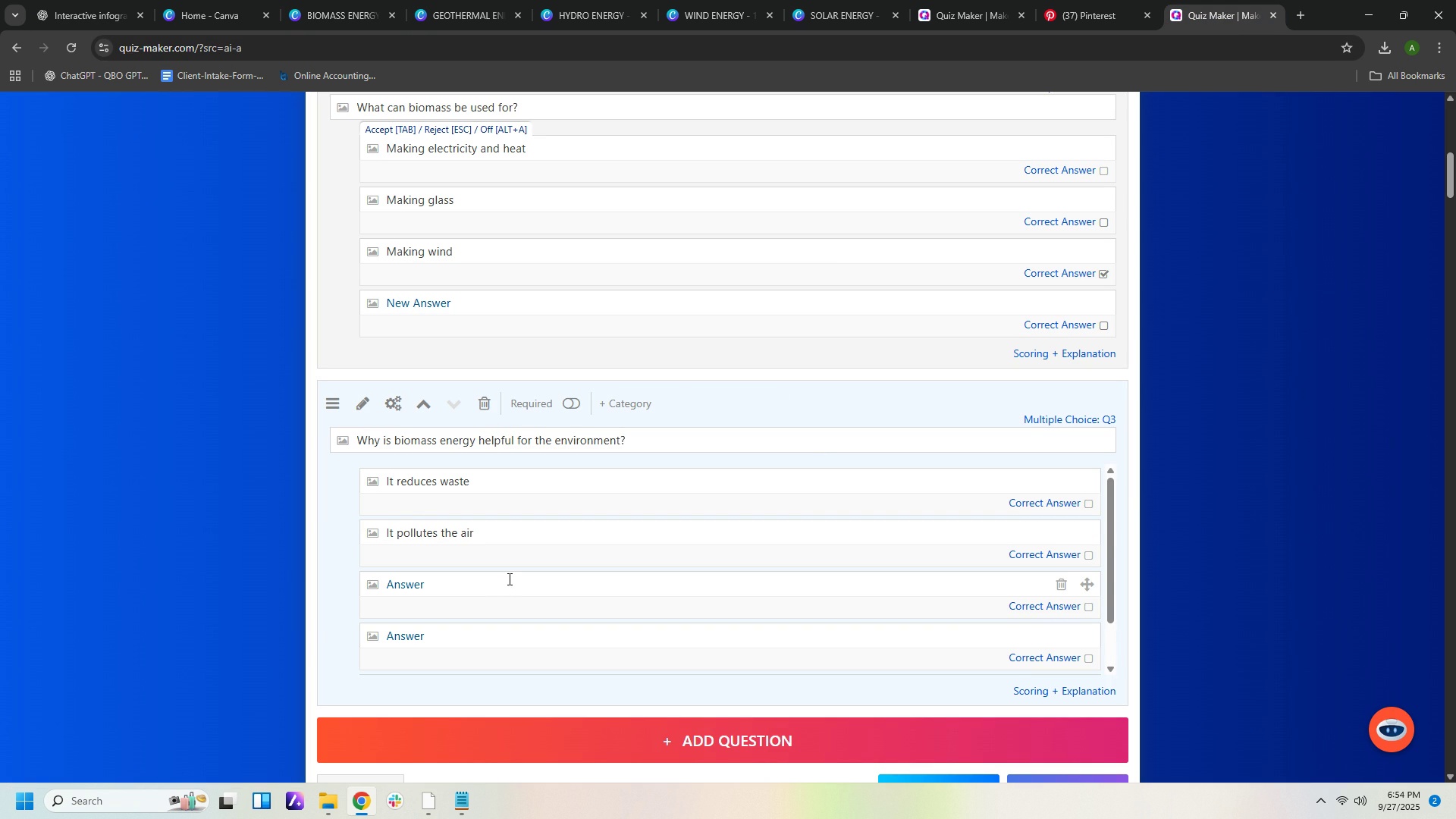 
type(It runs quickly)
 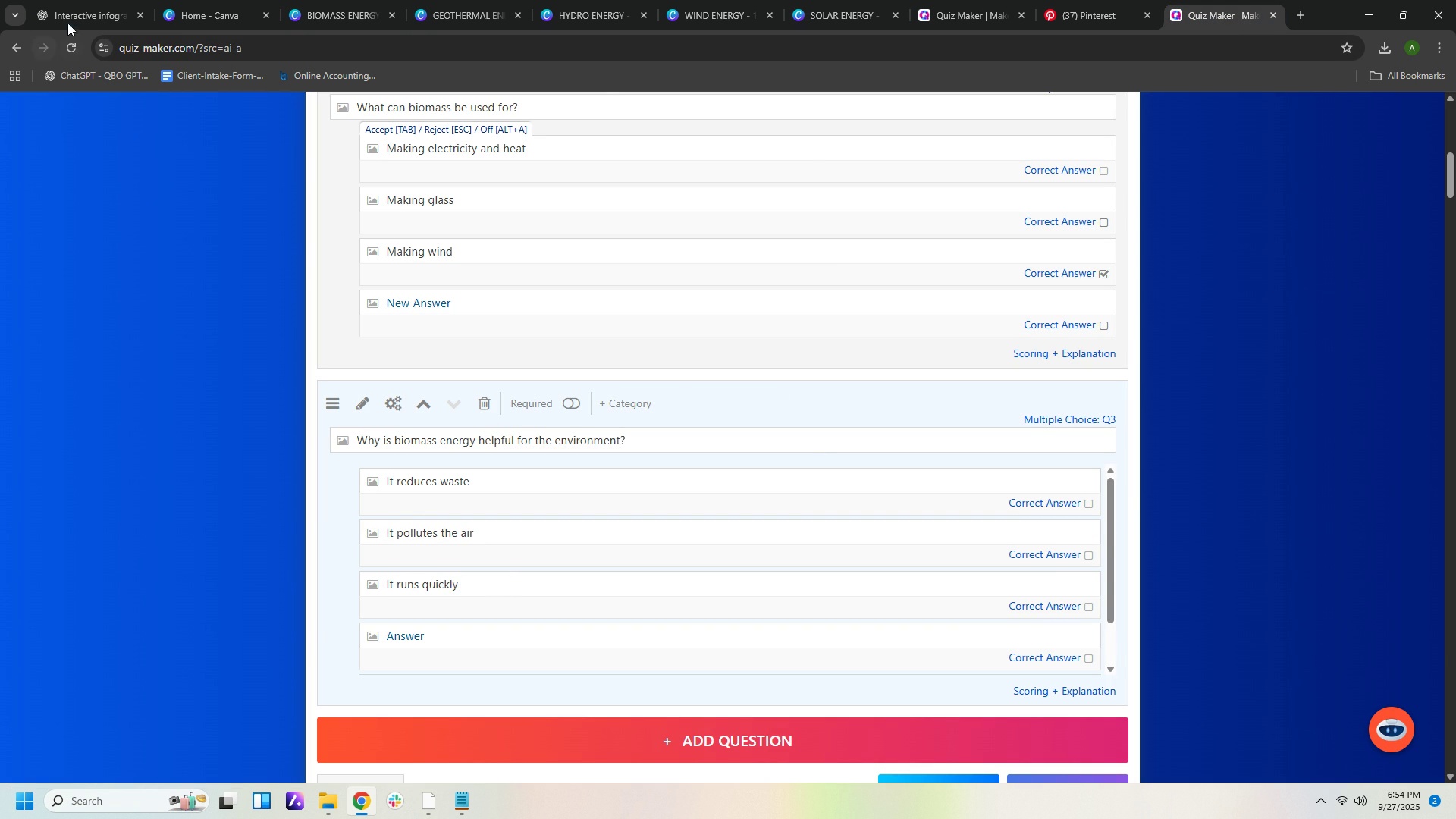 
left_click([67, 18])
 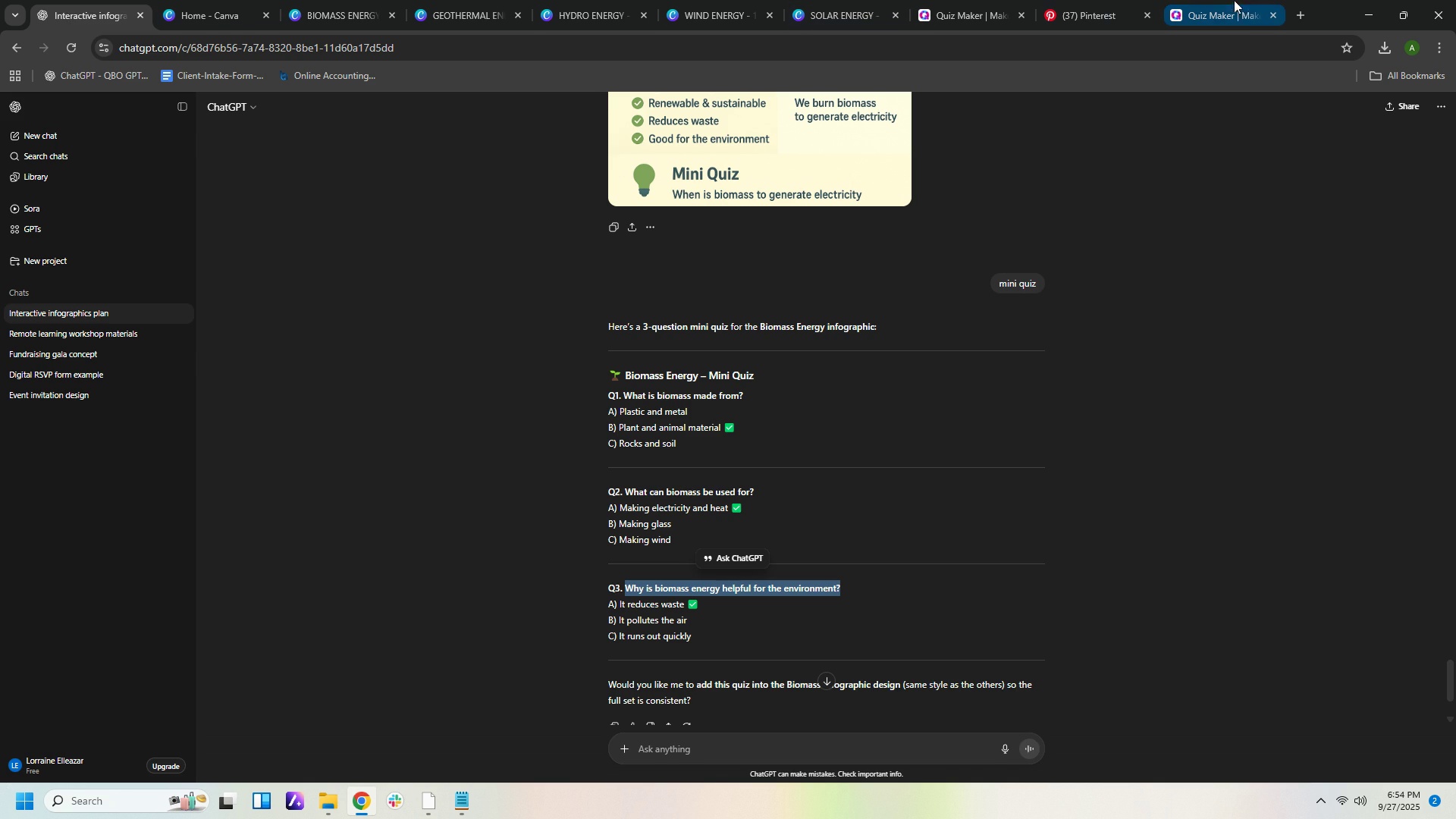 
left_click([1242, 16])
 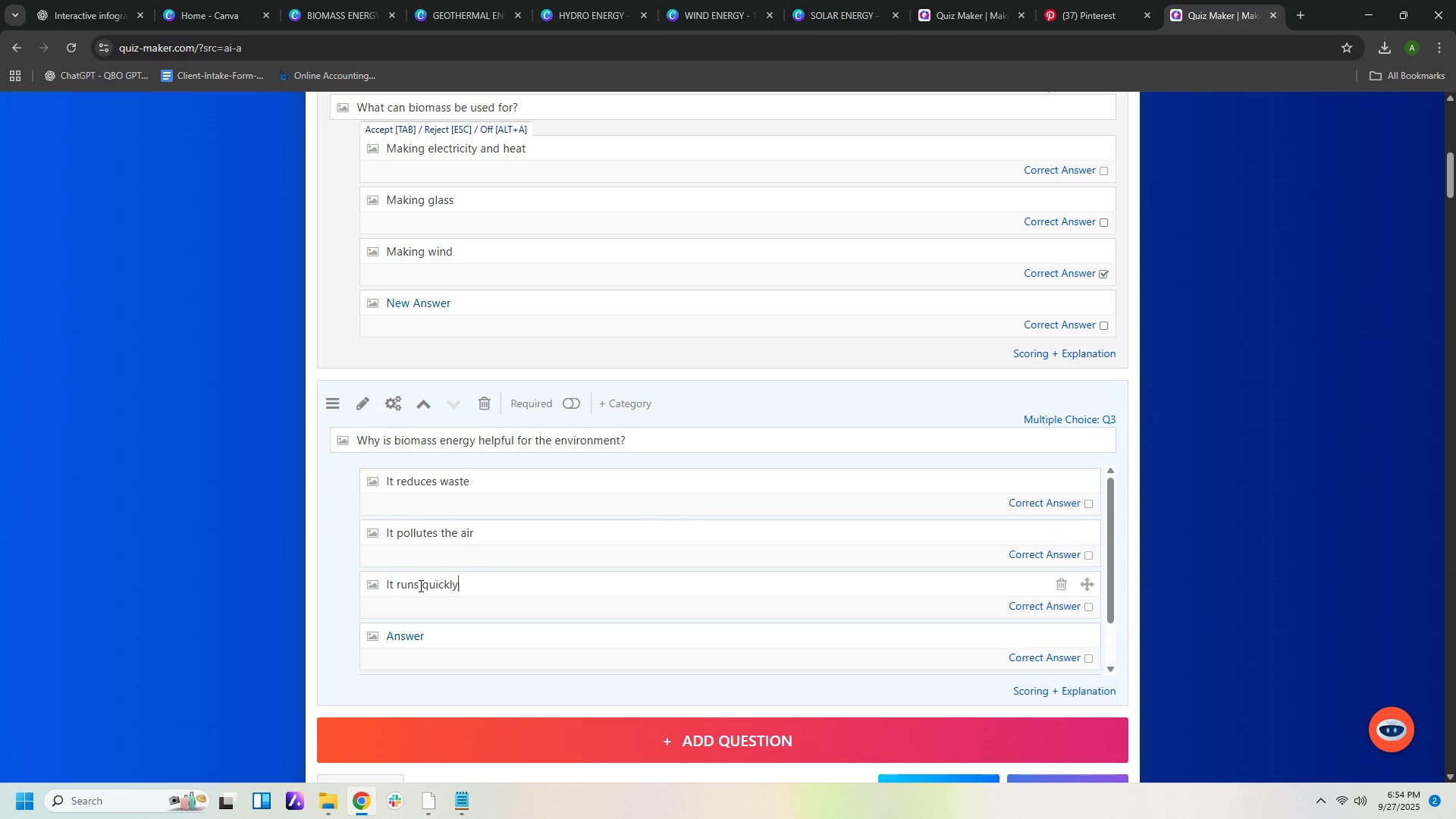 
left_click([419, 585])
 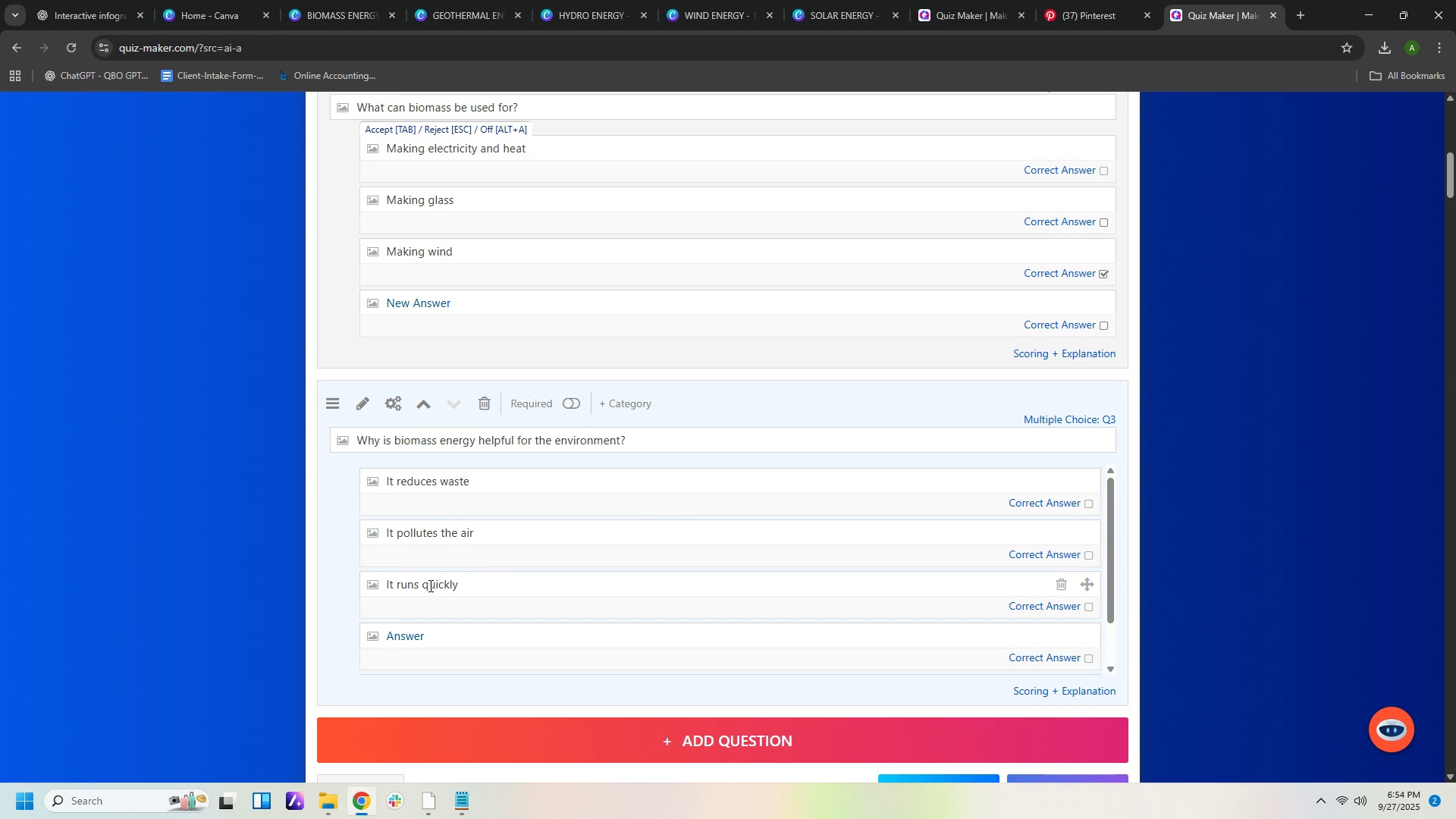 
type( out)
 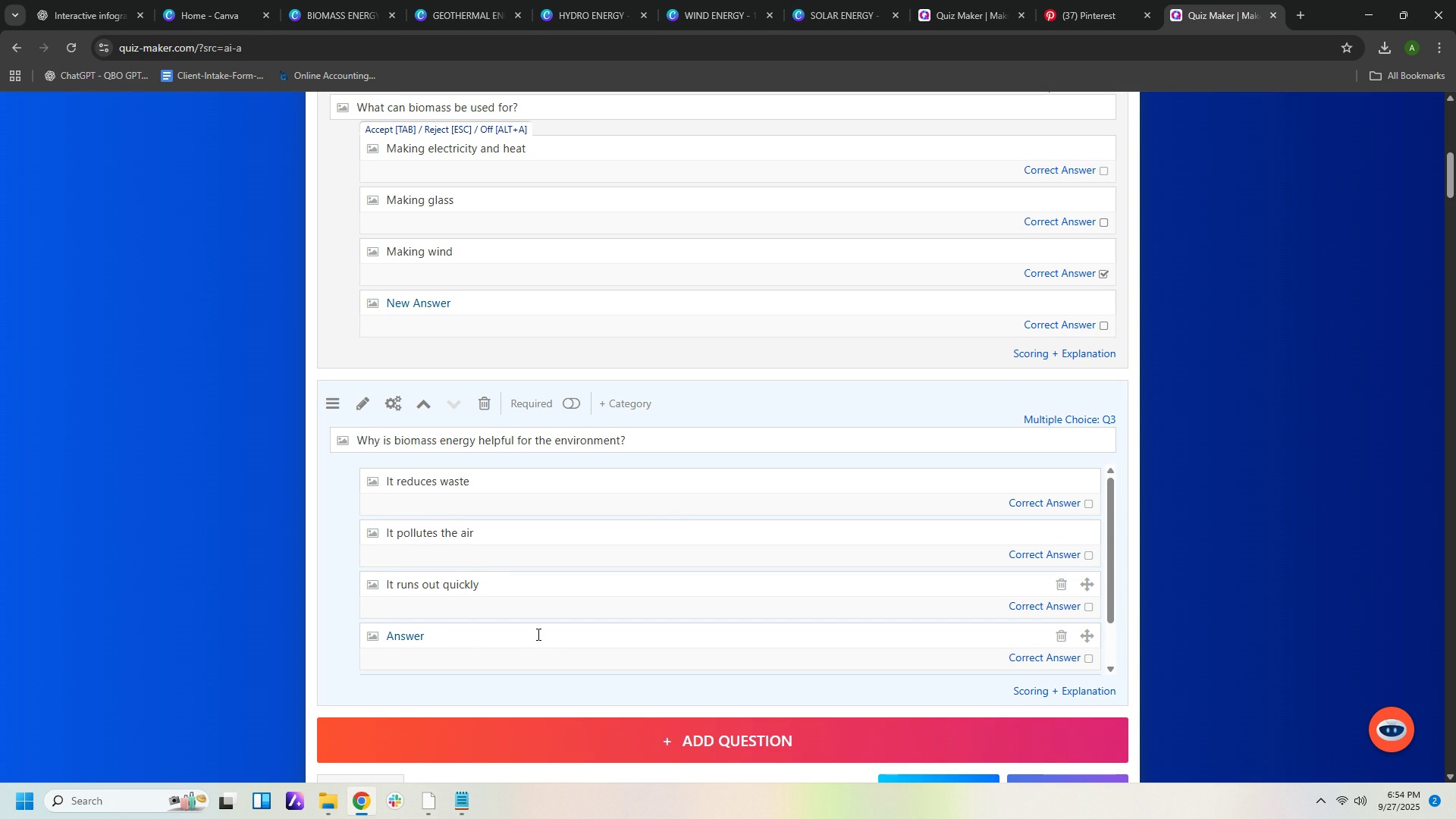 
left_click([537, 634])